 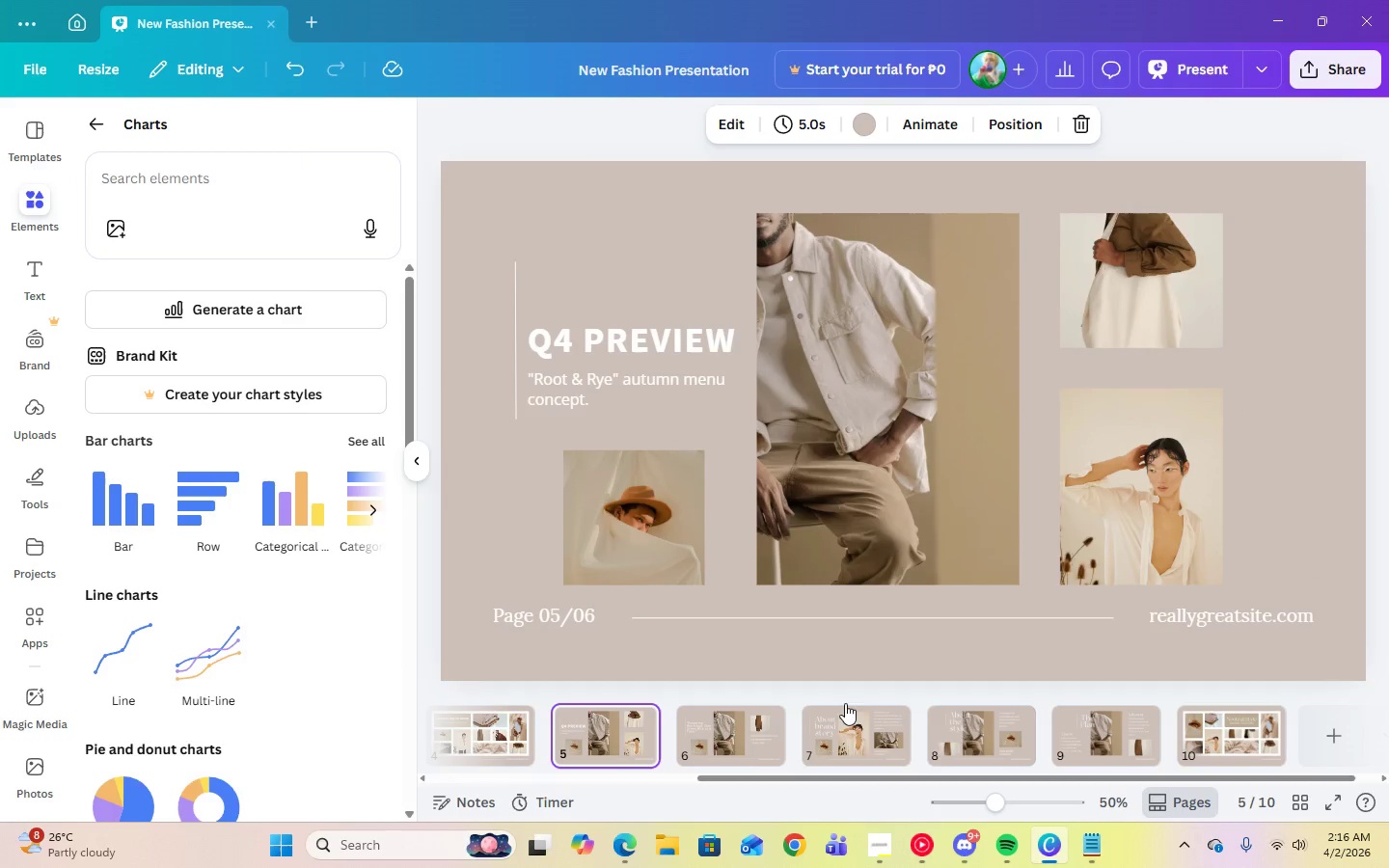 
left_click([1191, 624])
 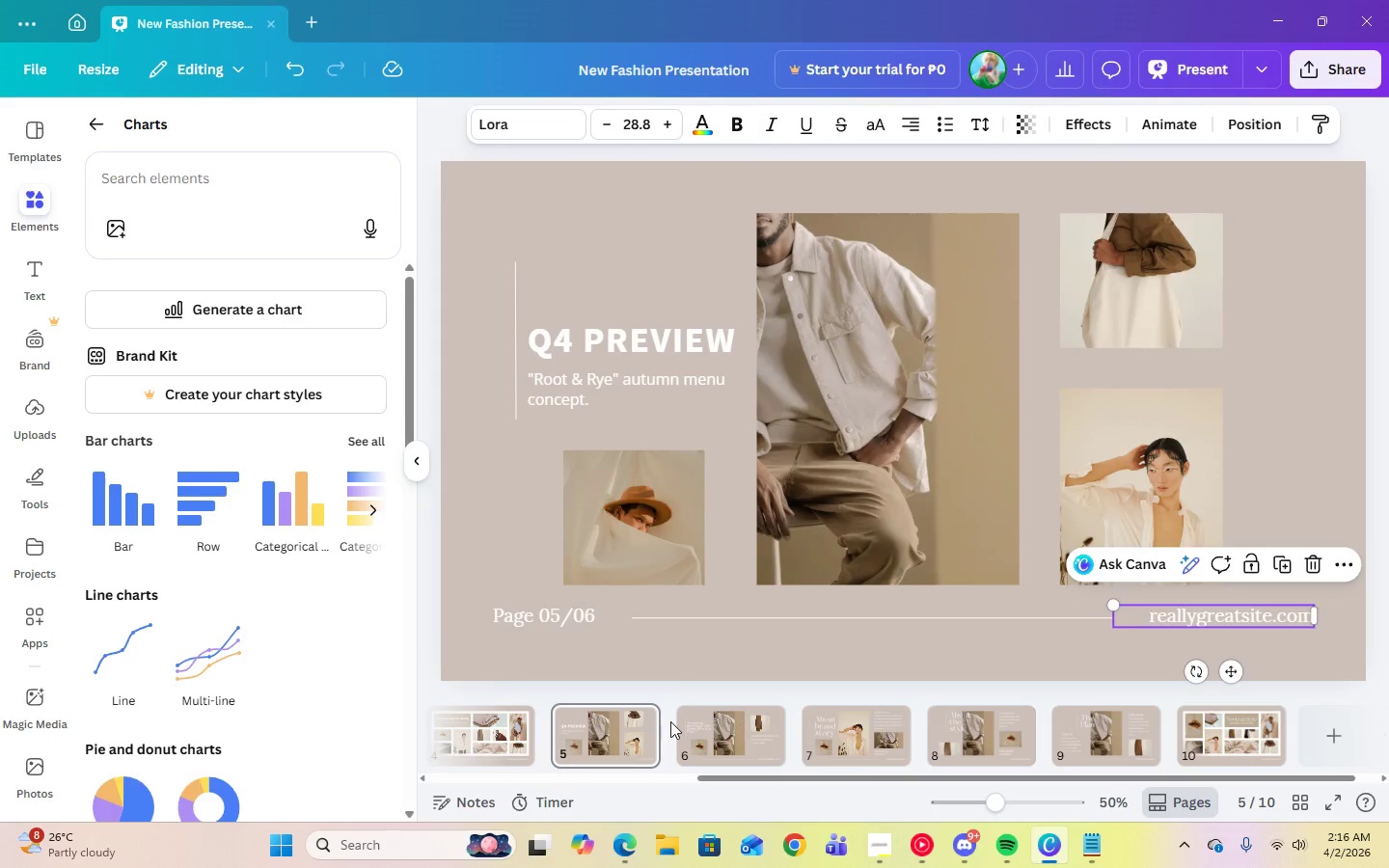 
left_click([488, 736])
 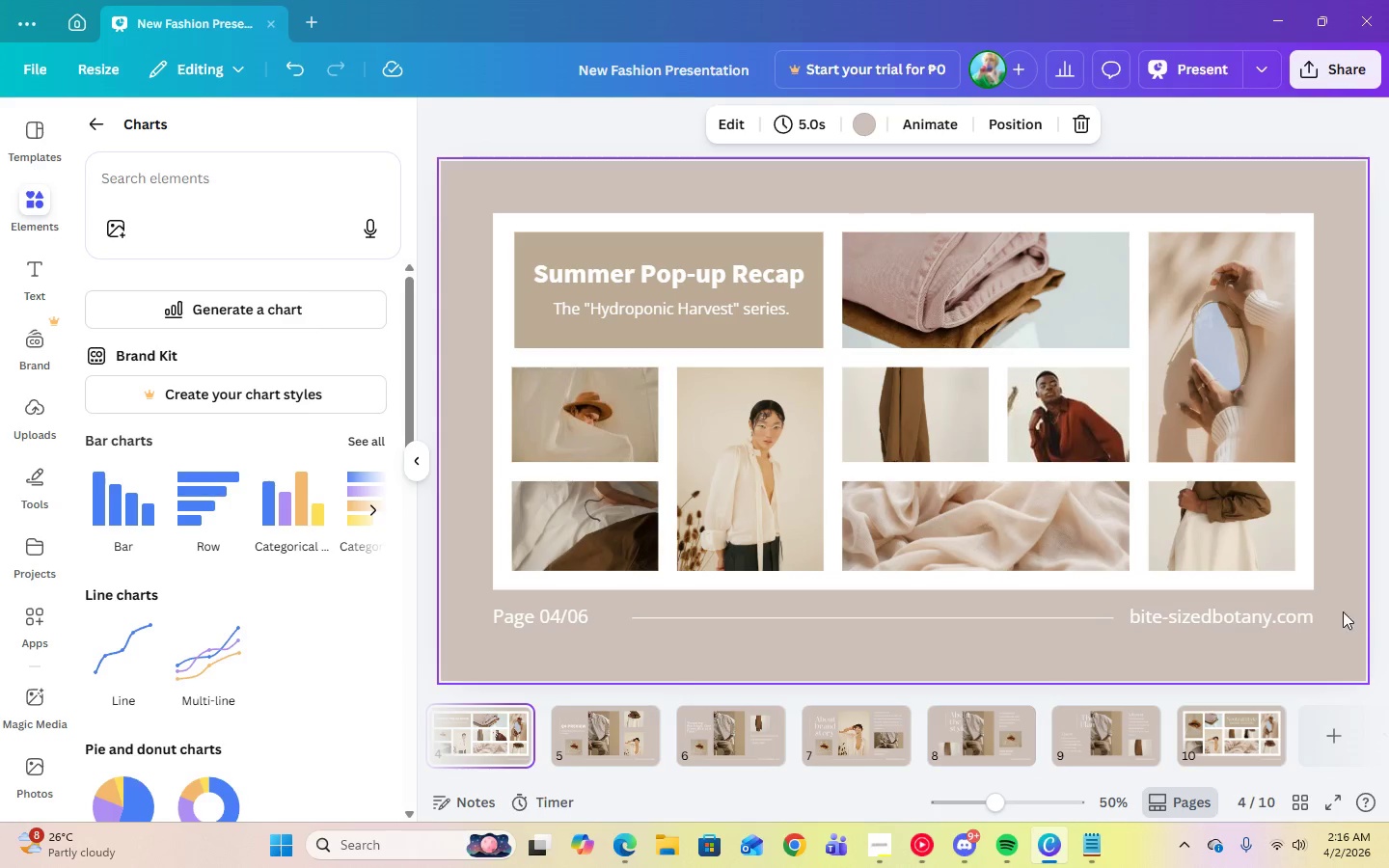 
left_click([1258, 616])
 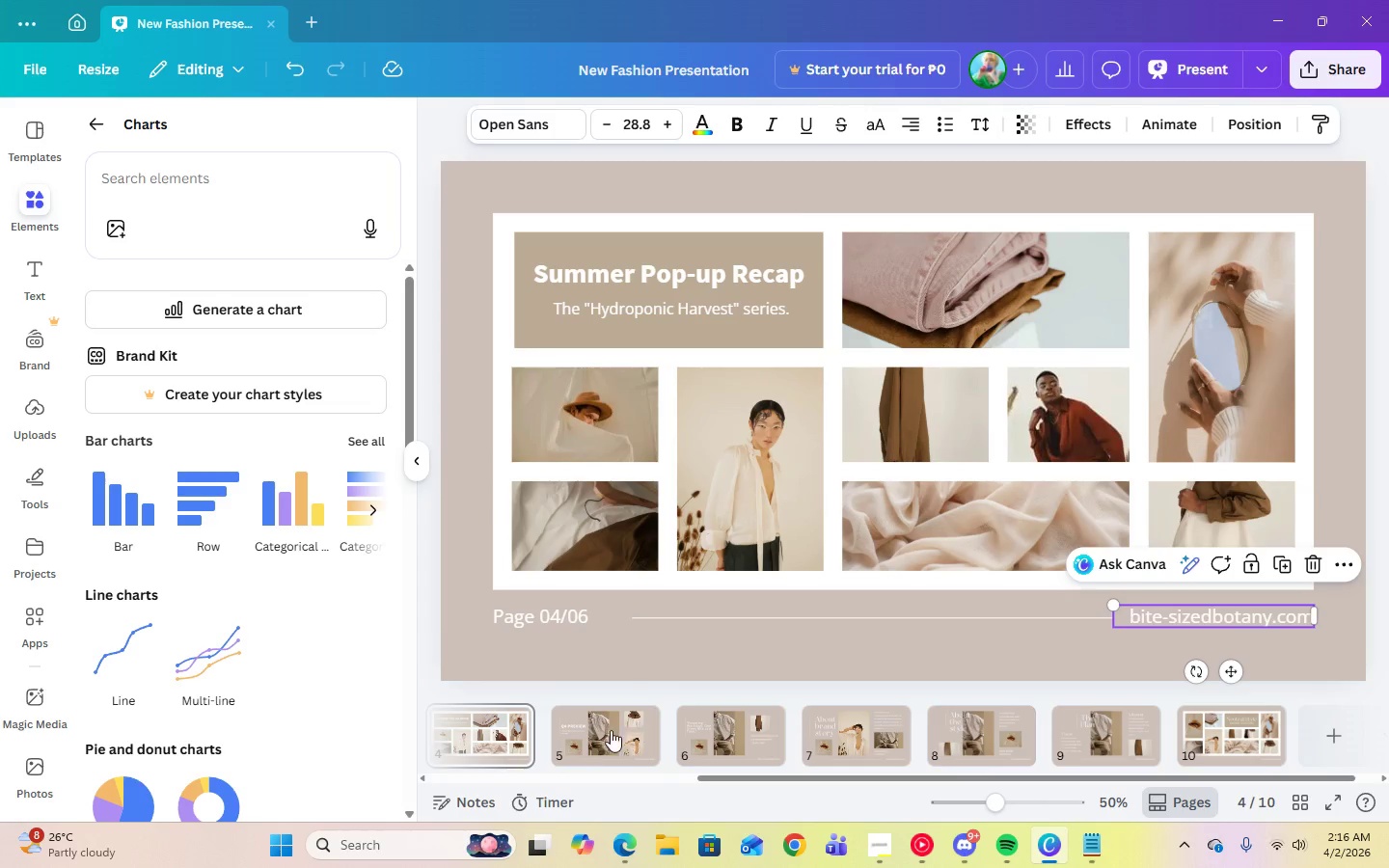 
left_click([595, 736])
 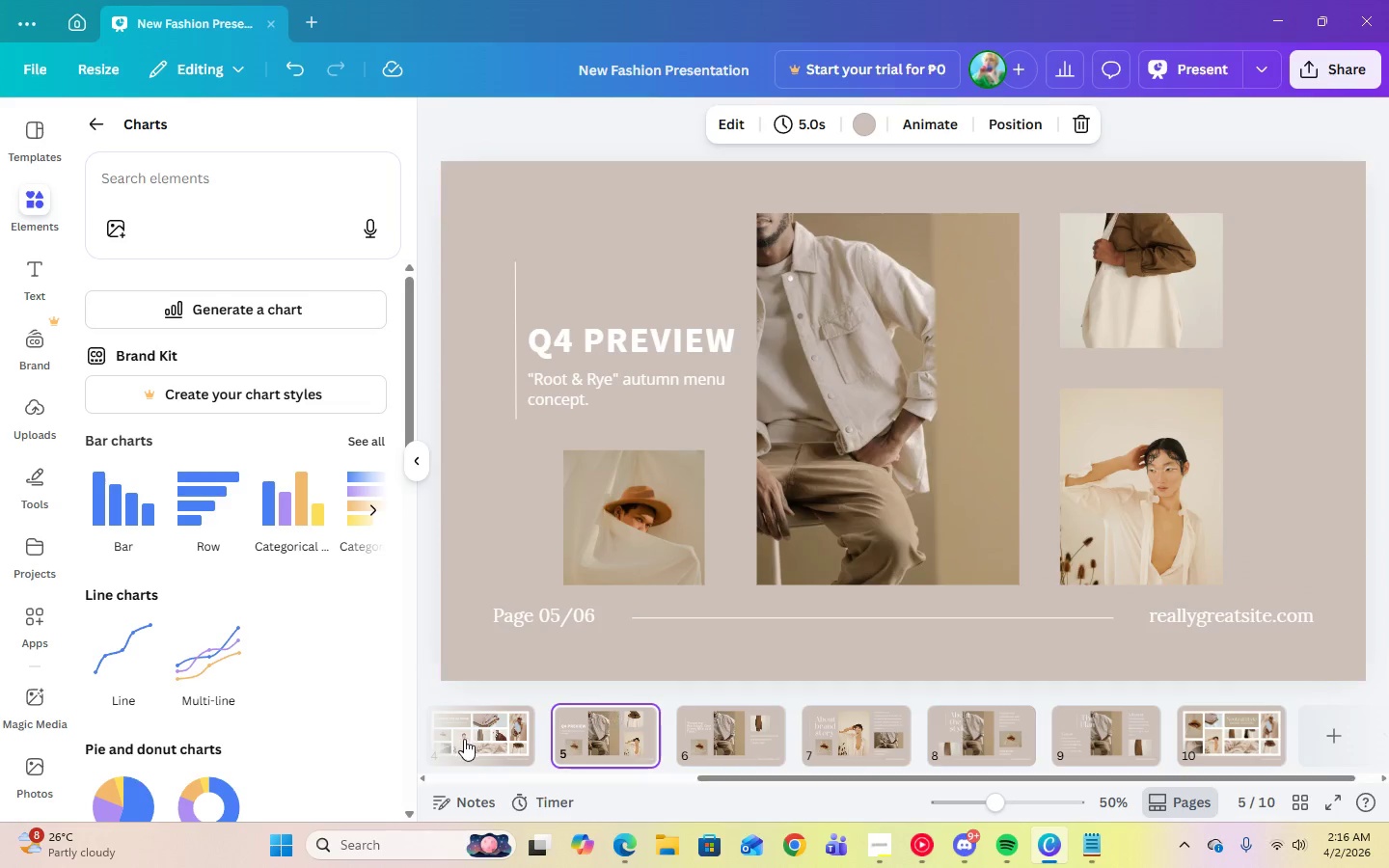 
left_click([473, 739])
 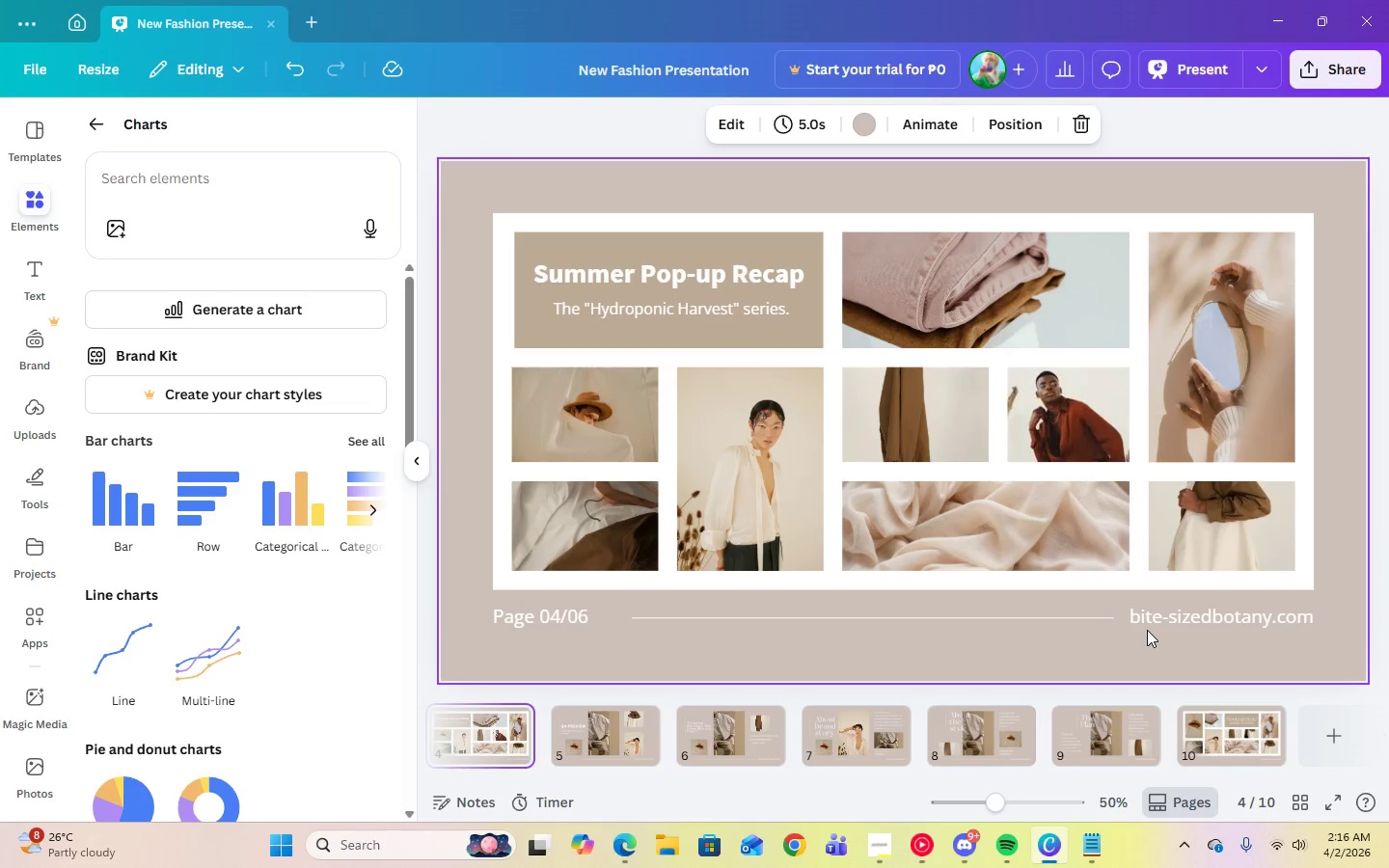 
double_click([1147, 619])
 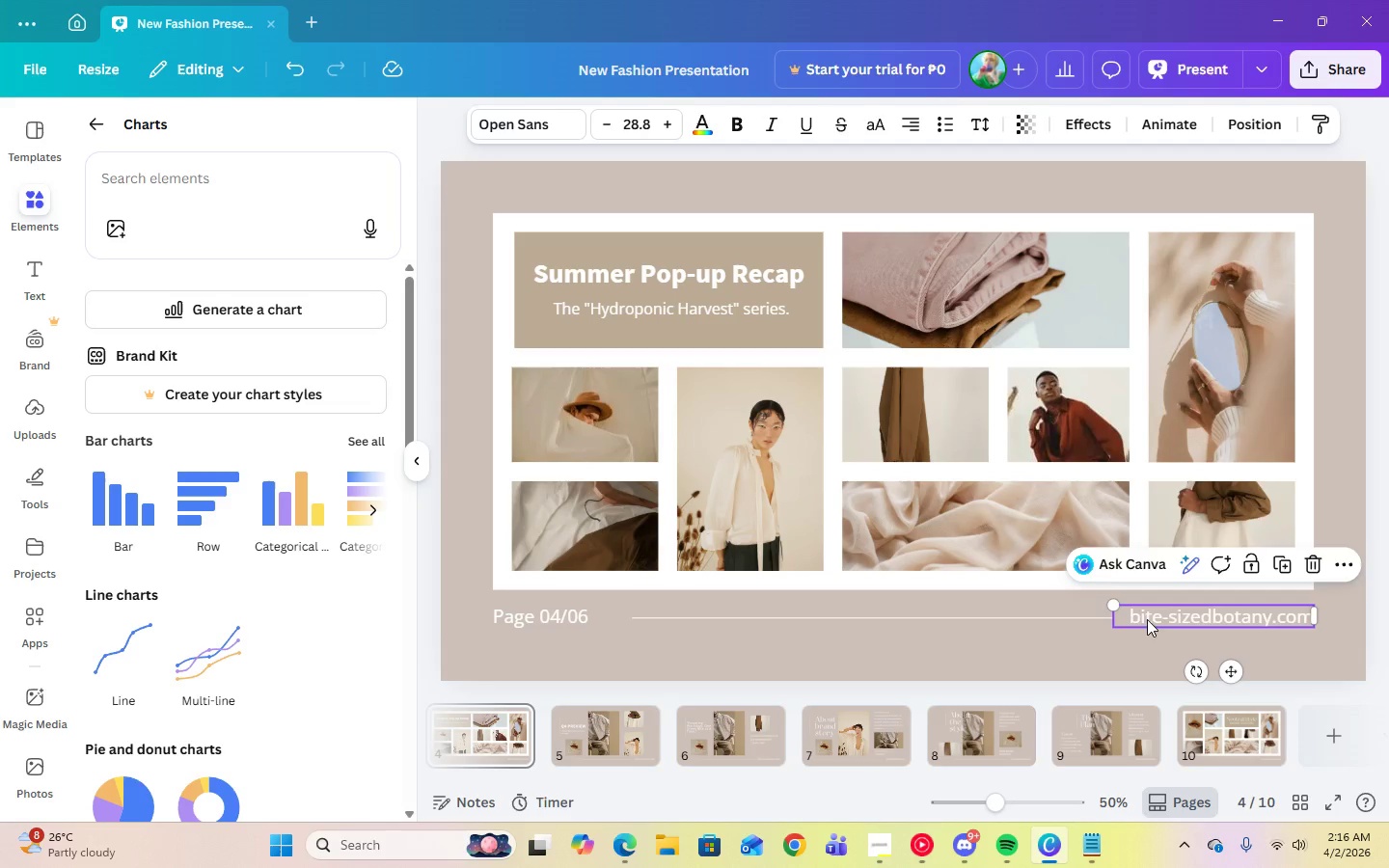 
triple_click([1147, 619])
 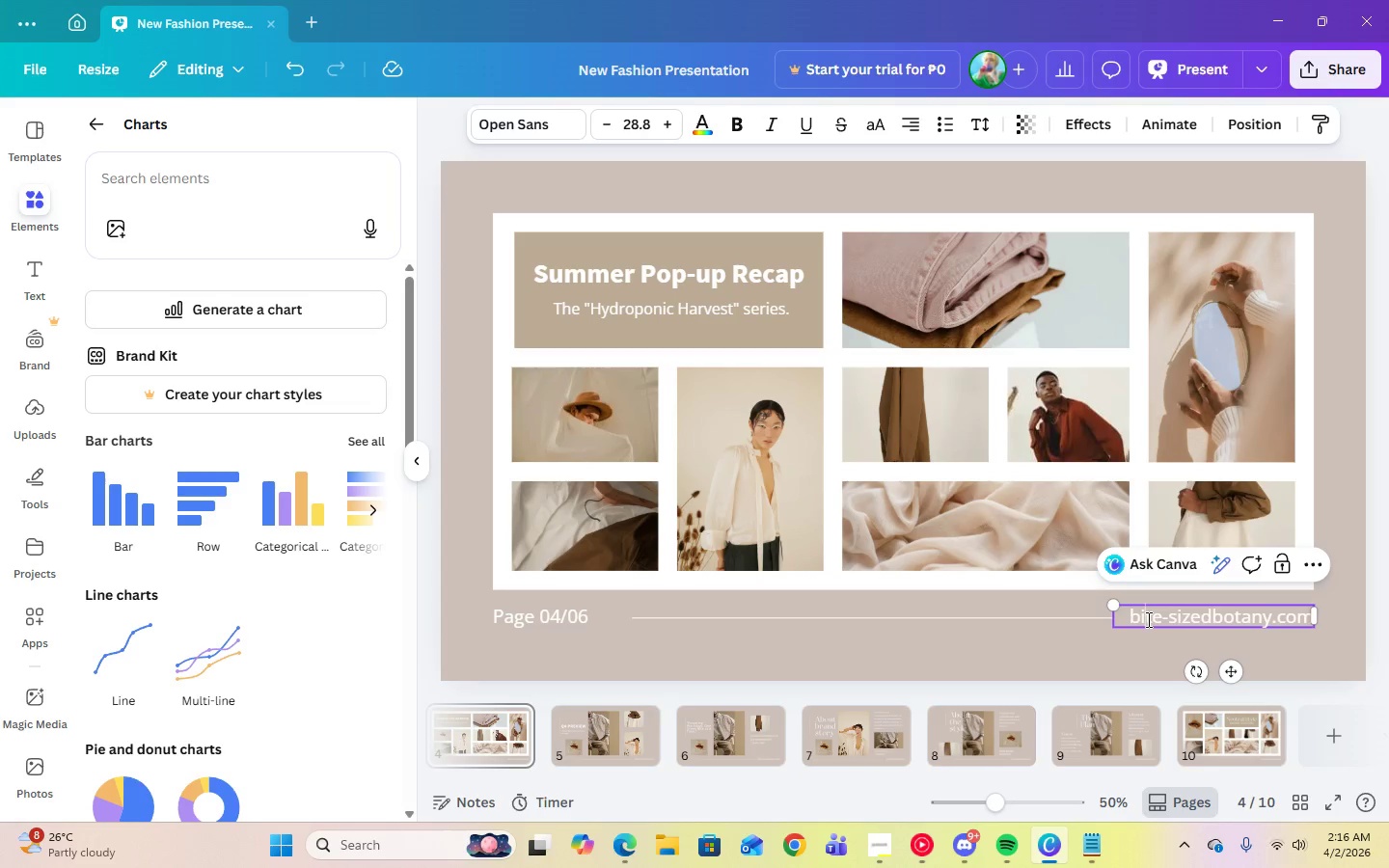 
right_click([1147, 619])
 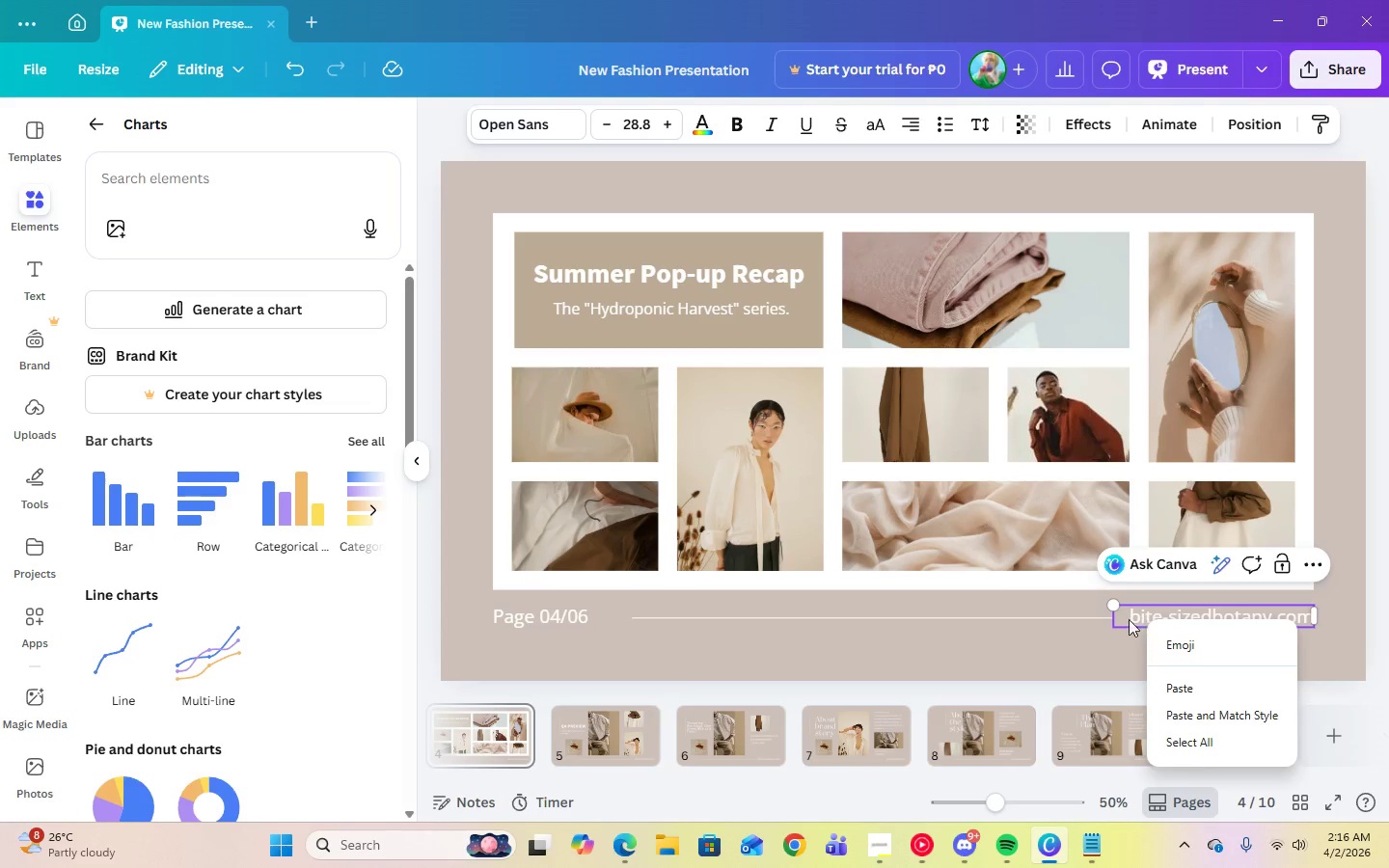 
left_click([1128, 619])
 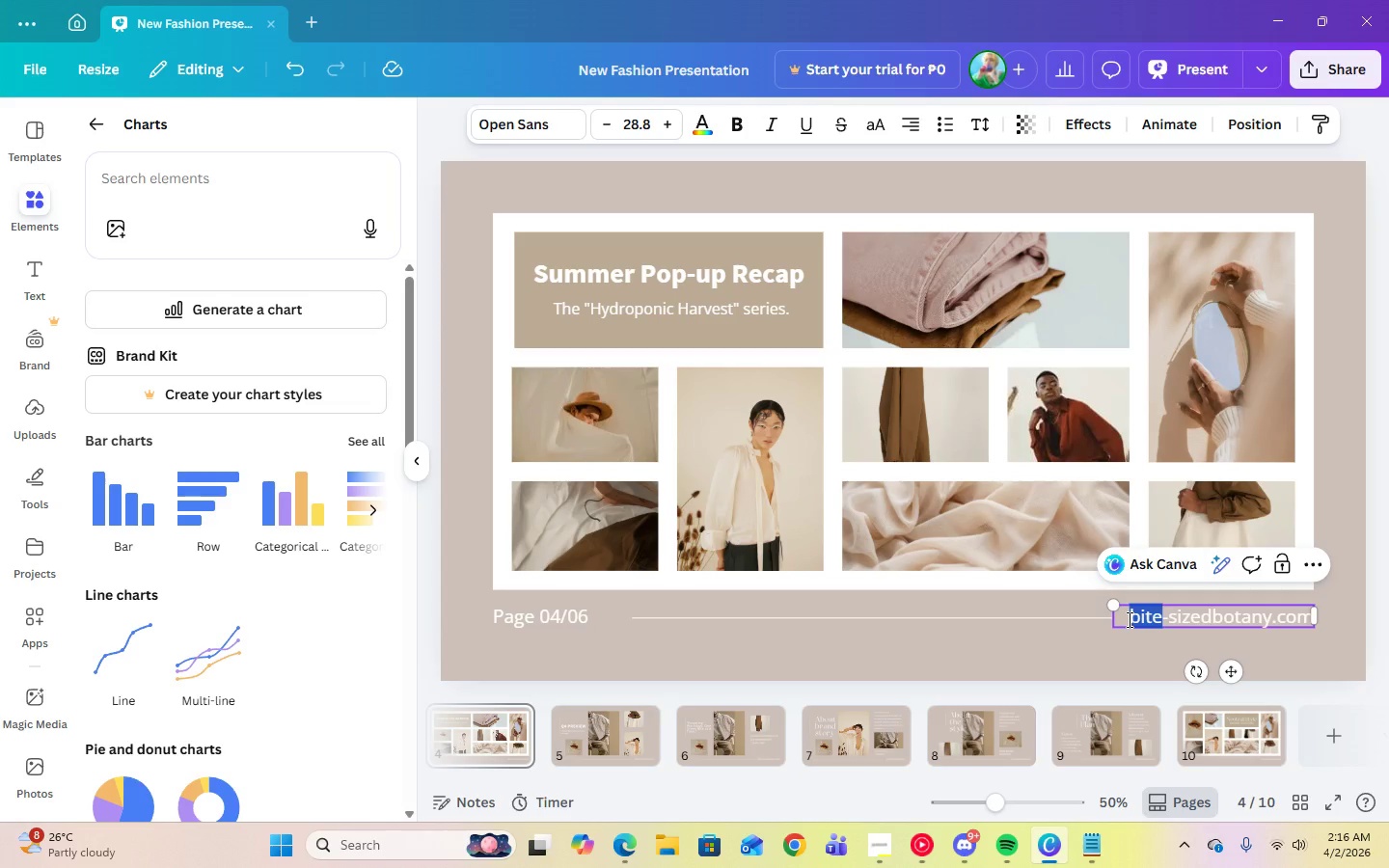 
left_click_drag(start_coordinate=[1128, 619], to_coordinate=[1318, 620])
 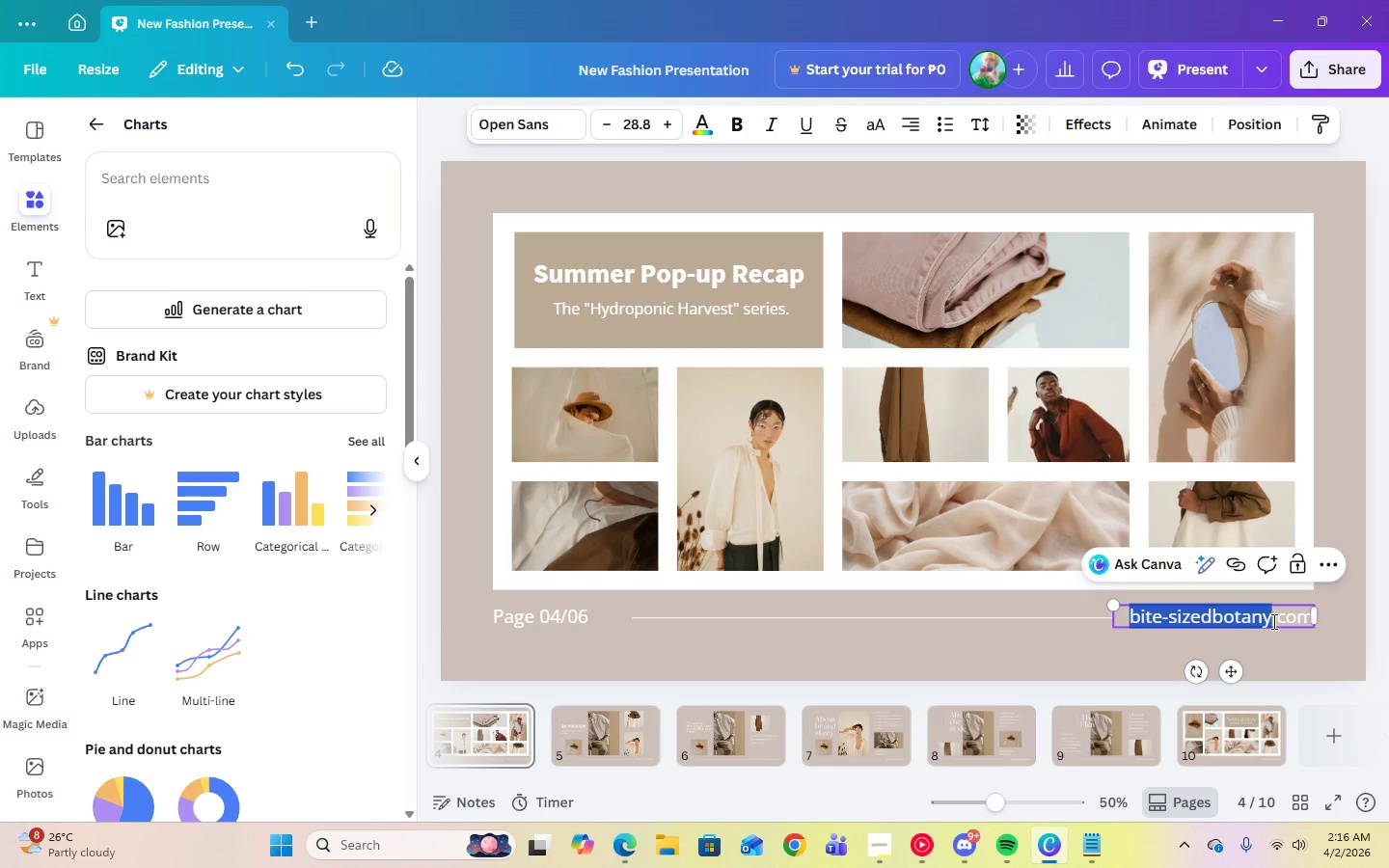 
left_click([1272, 621])
 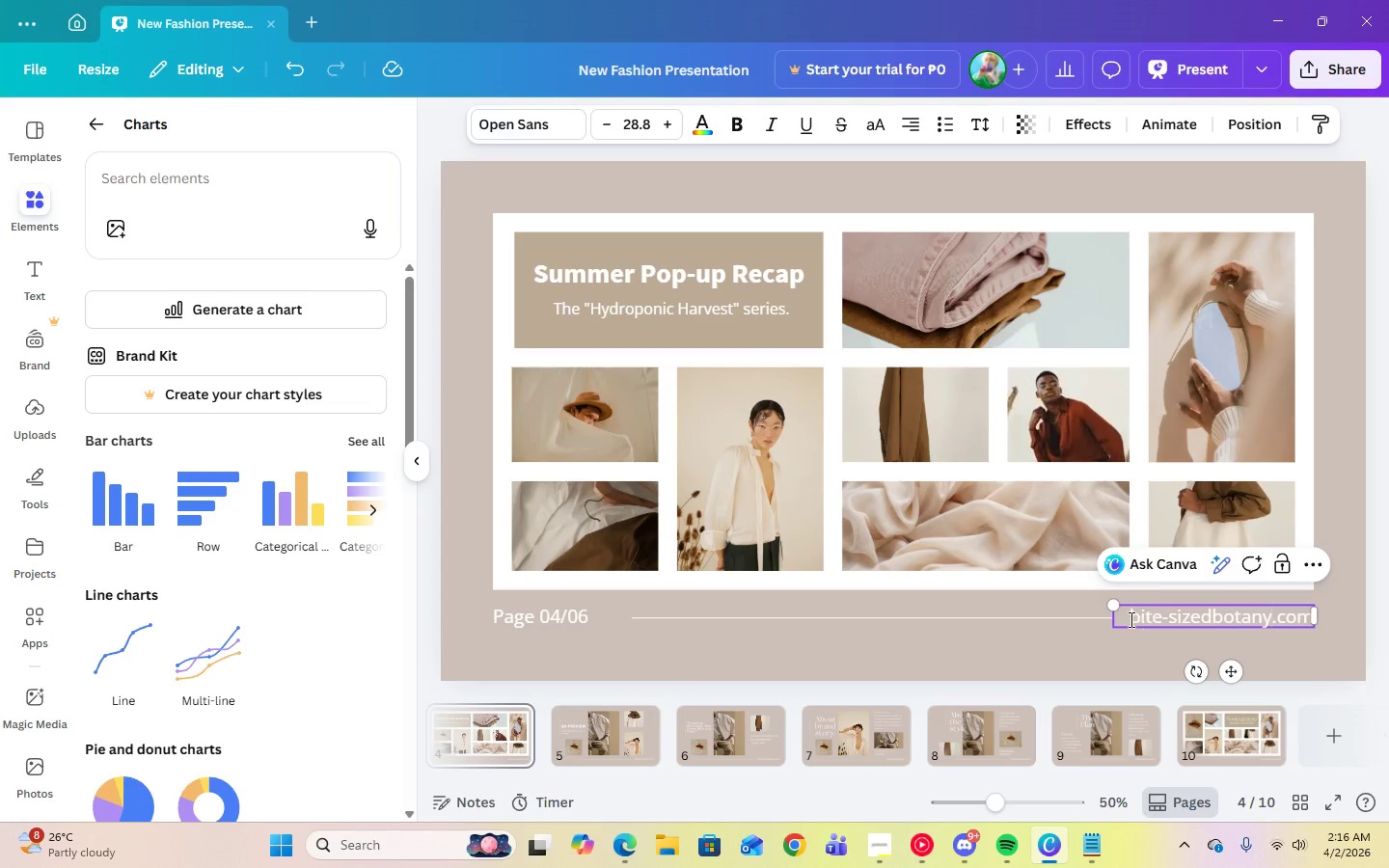 
left_click_drag(start_coordinate=[1130, 619], to_coordinate=[1308, 624])
 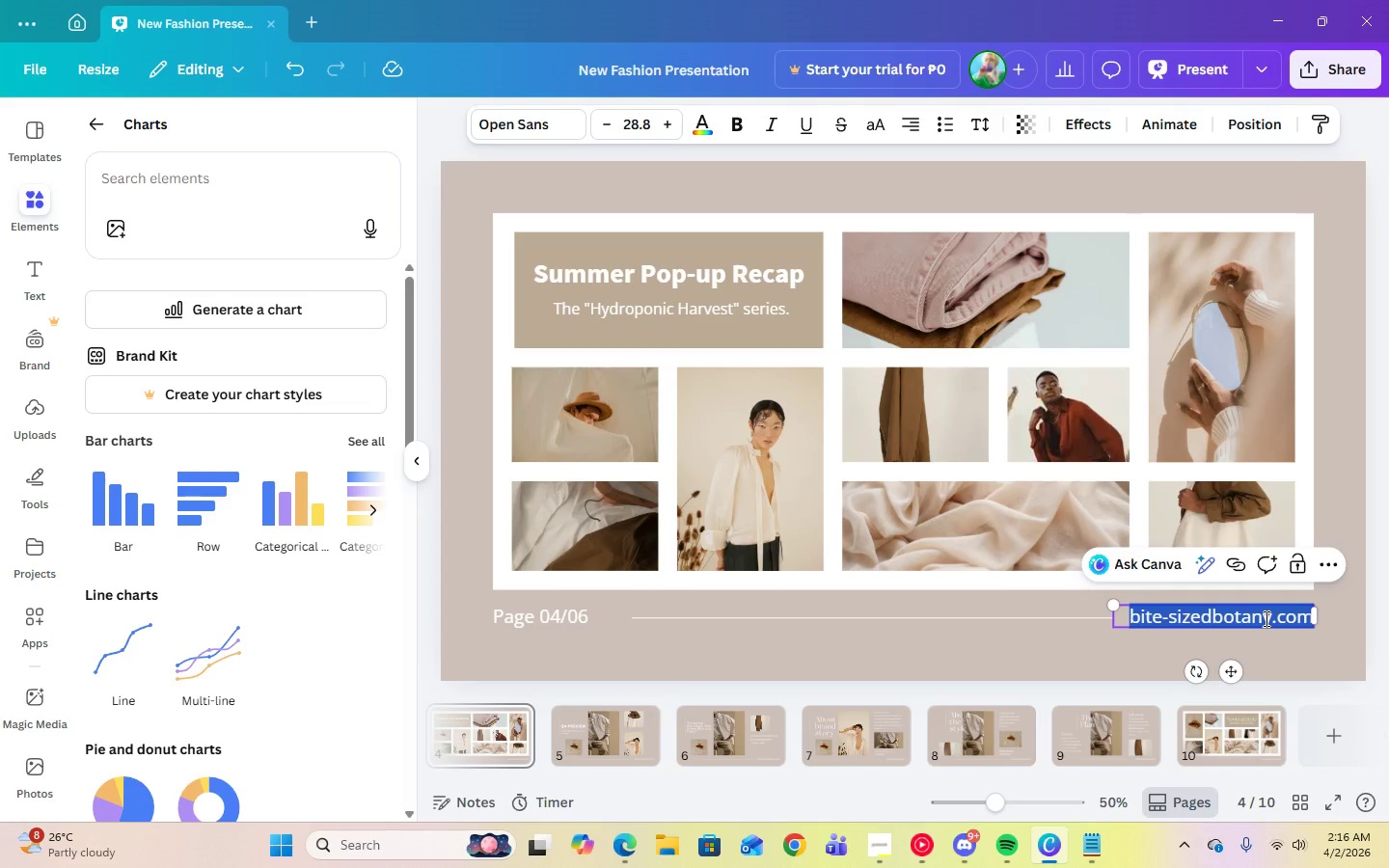 
right_click([1265, 618])
 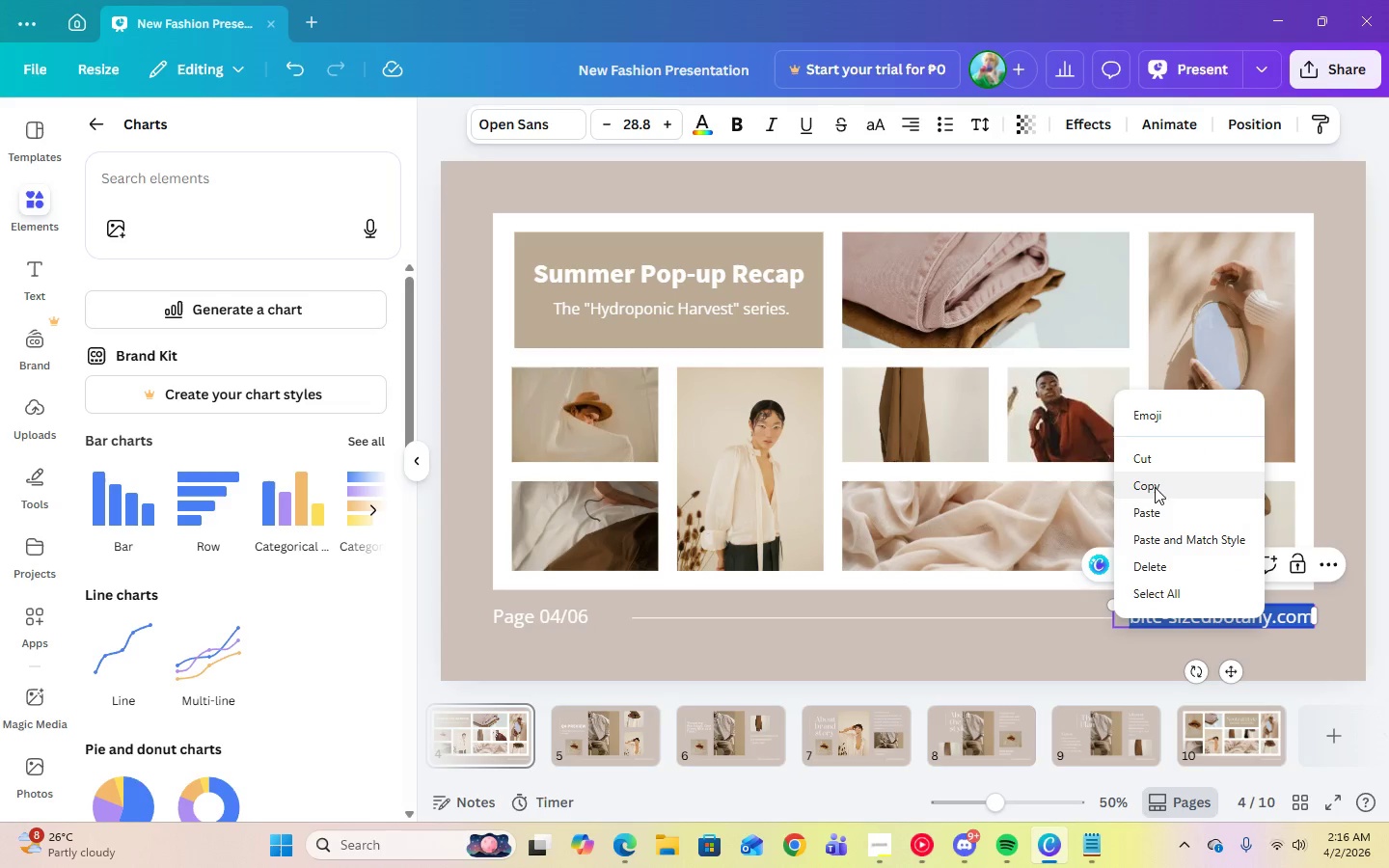 
left_click([1155, 482])
 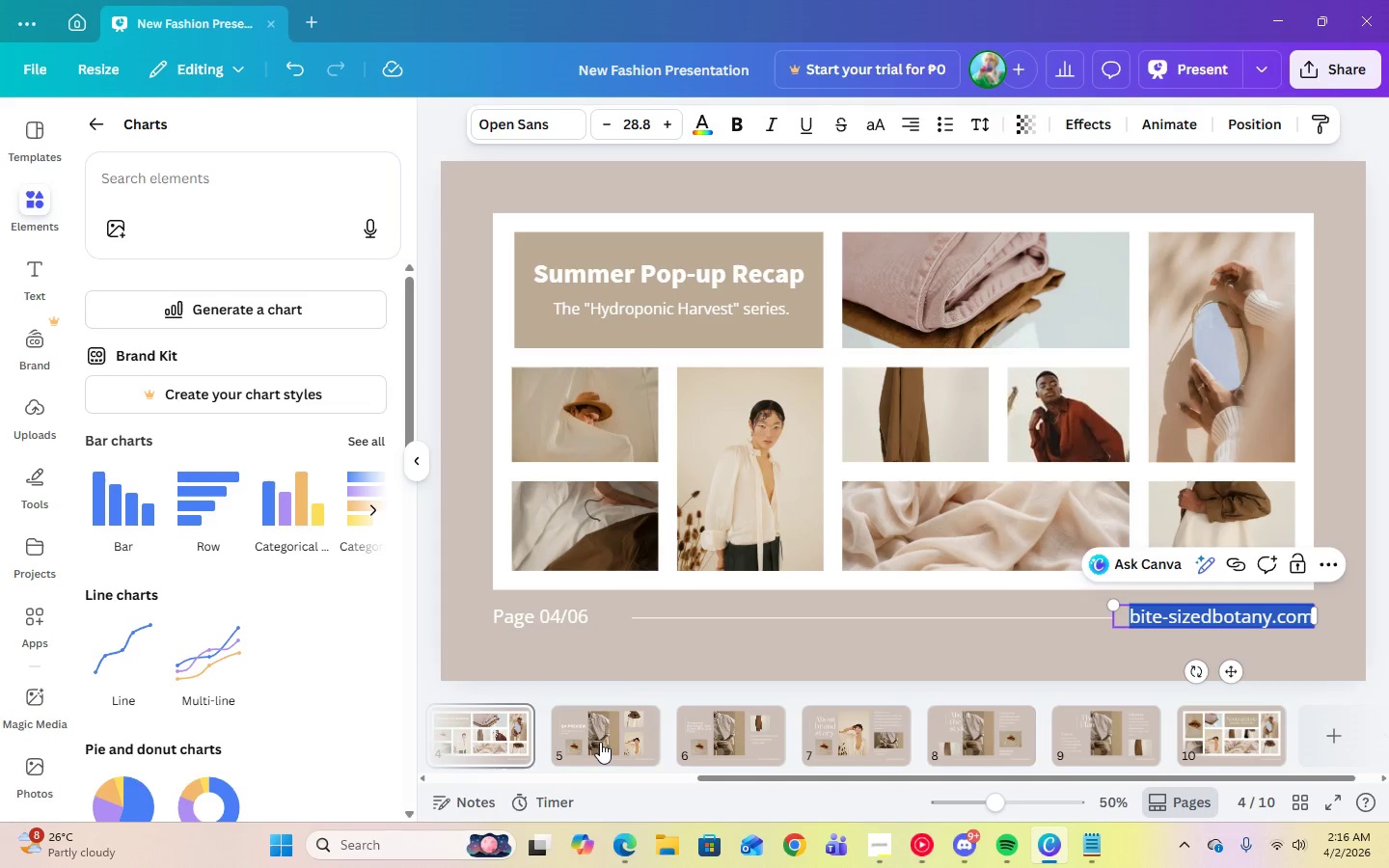 
left_click([598, 743])
 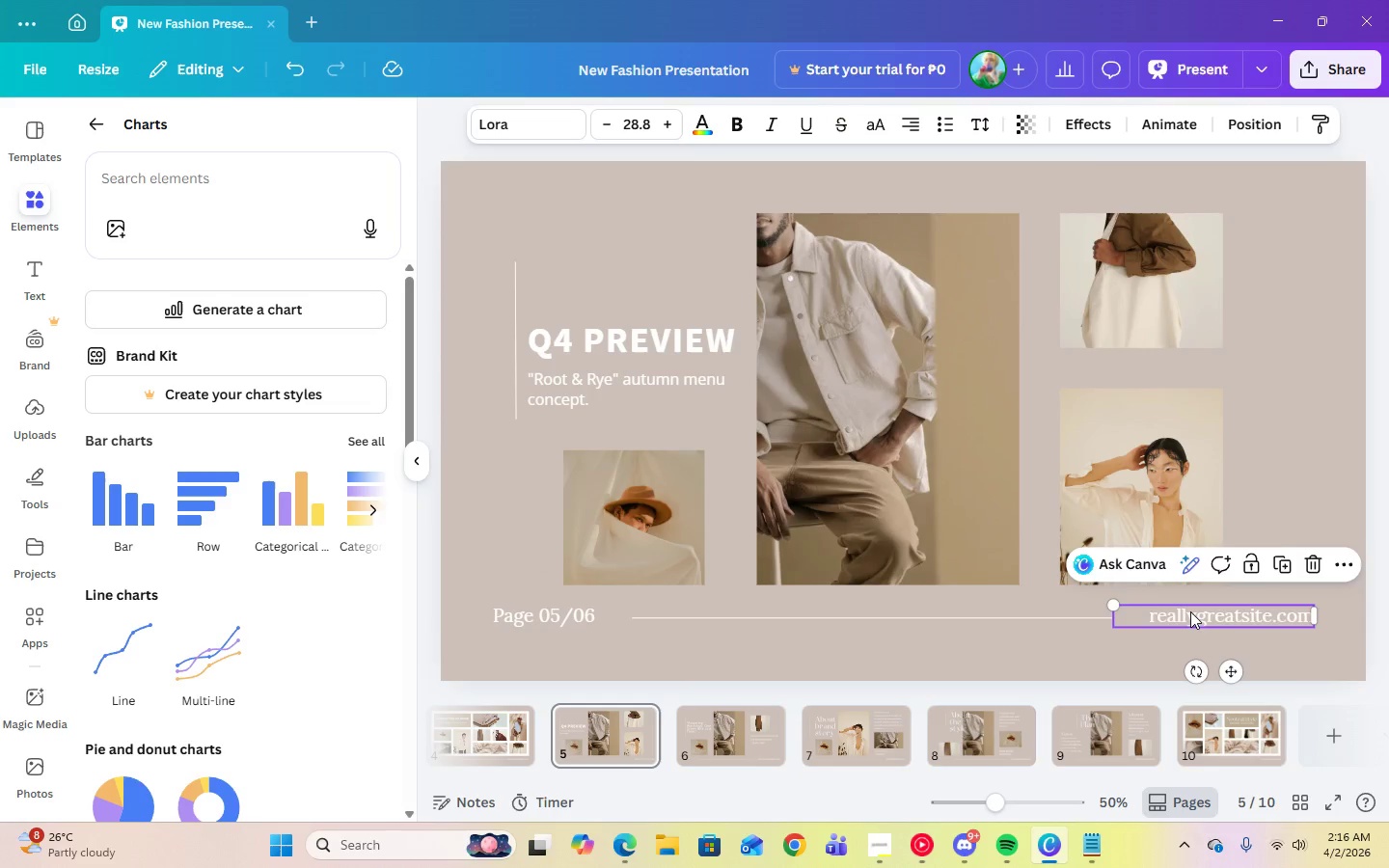 
double_click([1190, 611])
 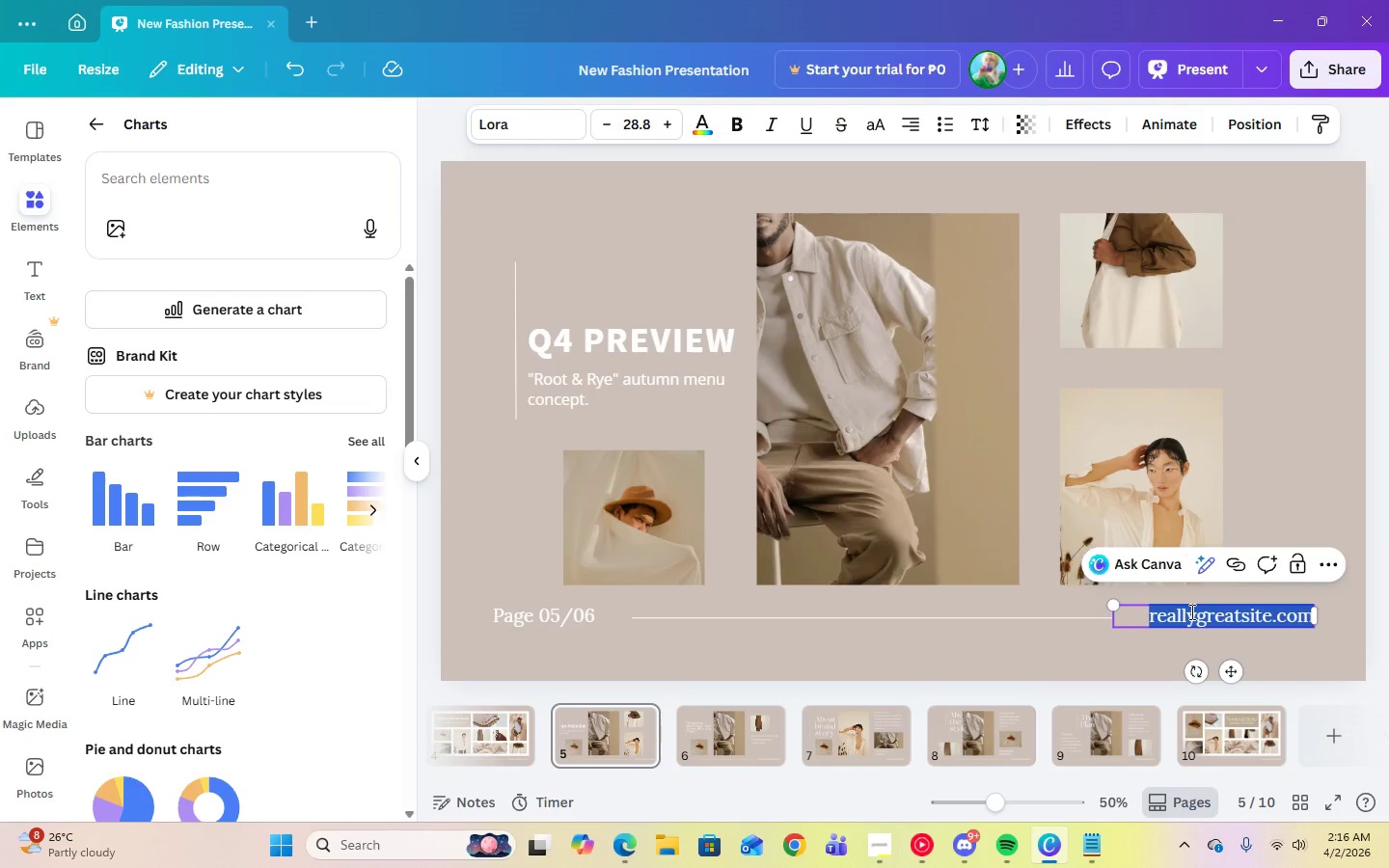 
right_click([1190, 611])
 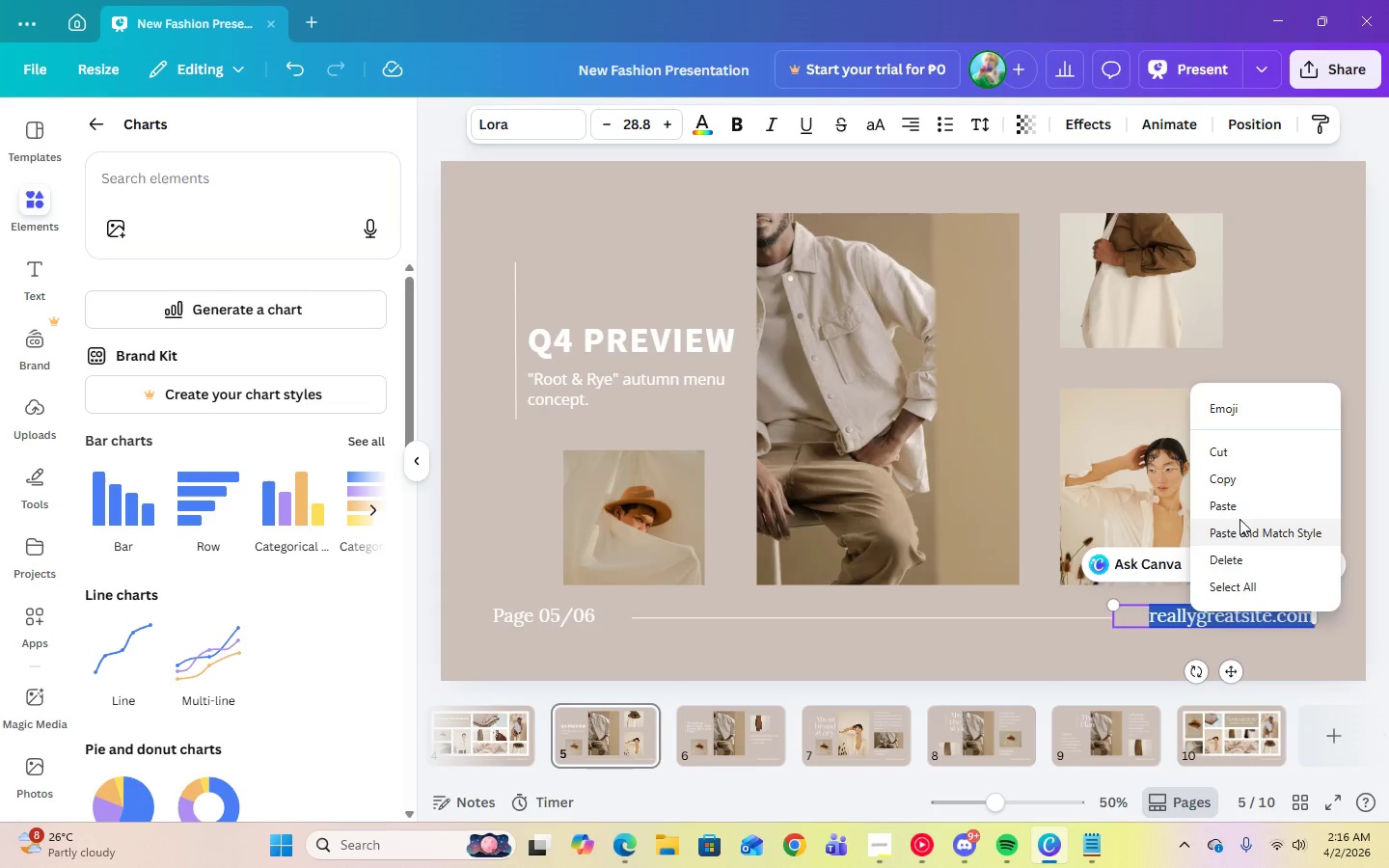 
left_click([1234, 505])
 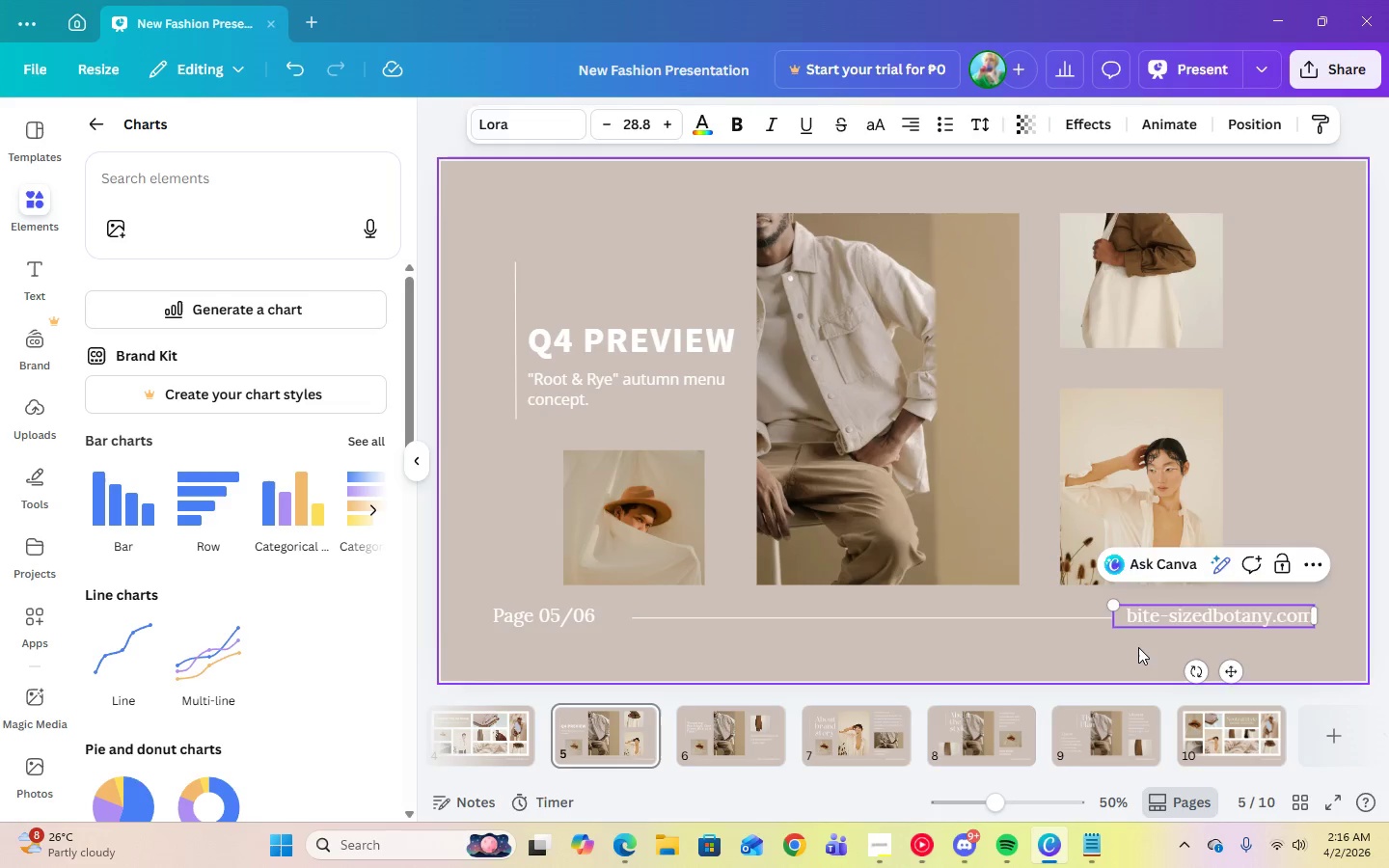 
double_click([1162, 621])
 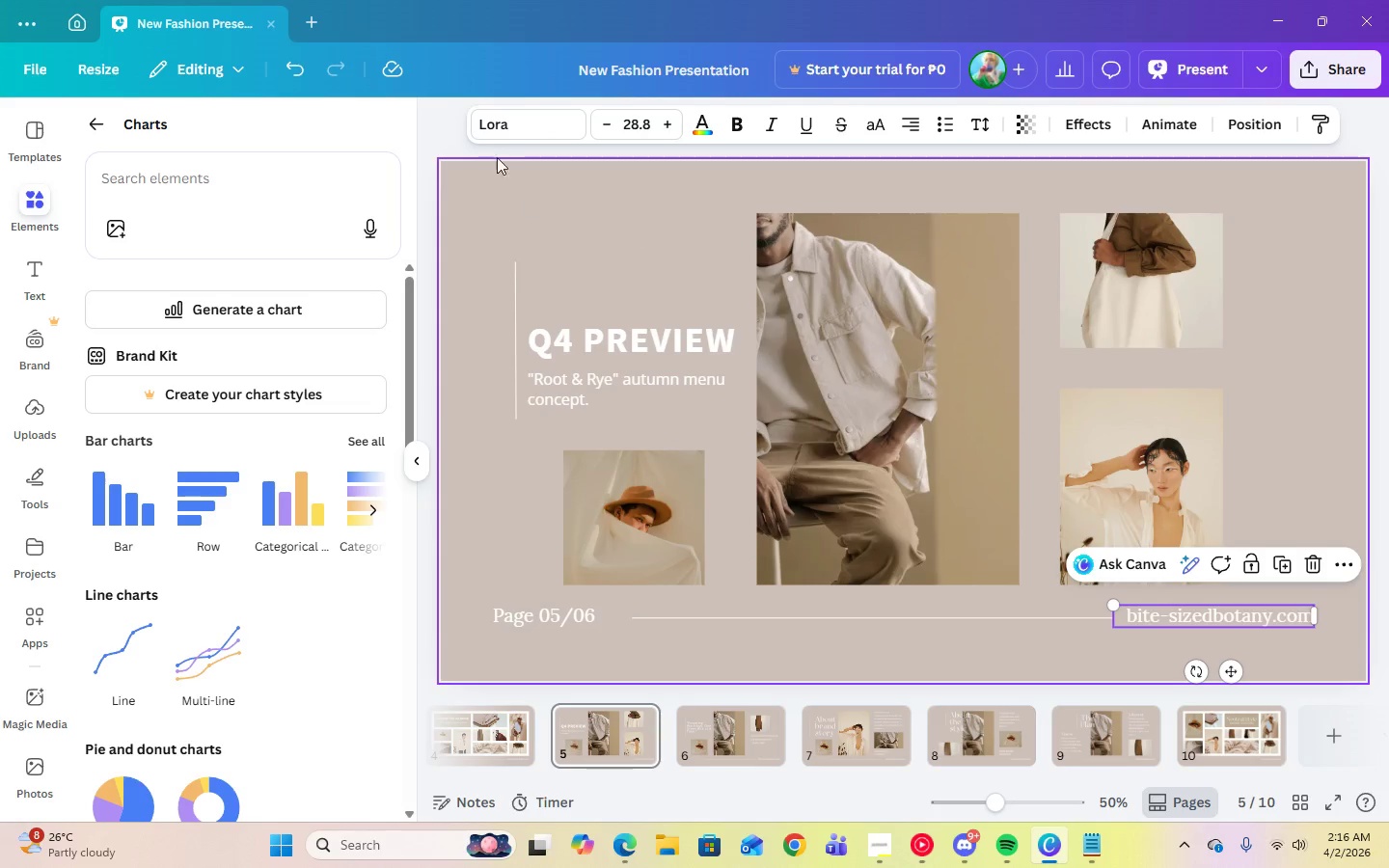 
left_click([492, 127])
 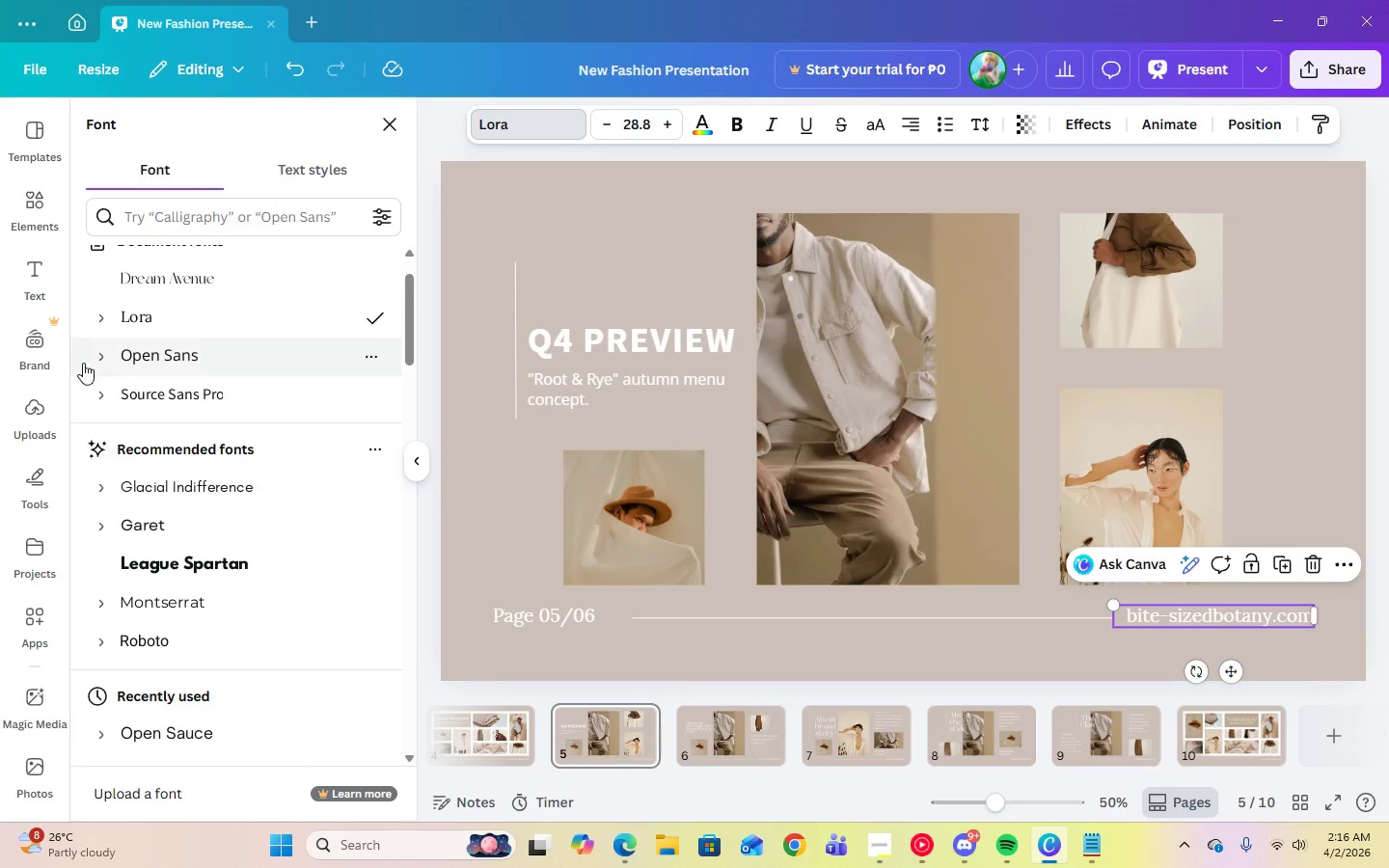 
left_click([98, 369])
 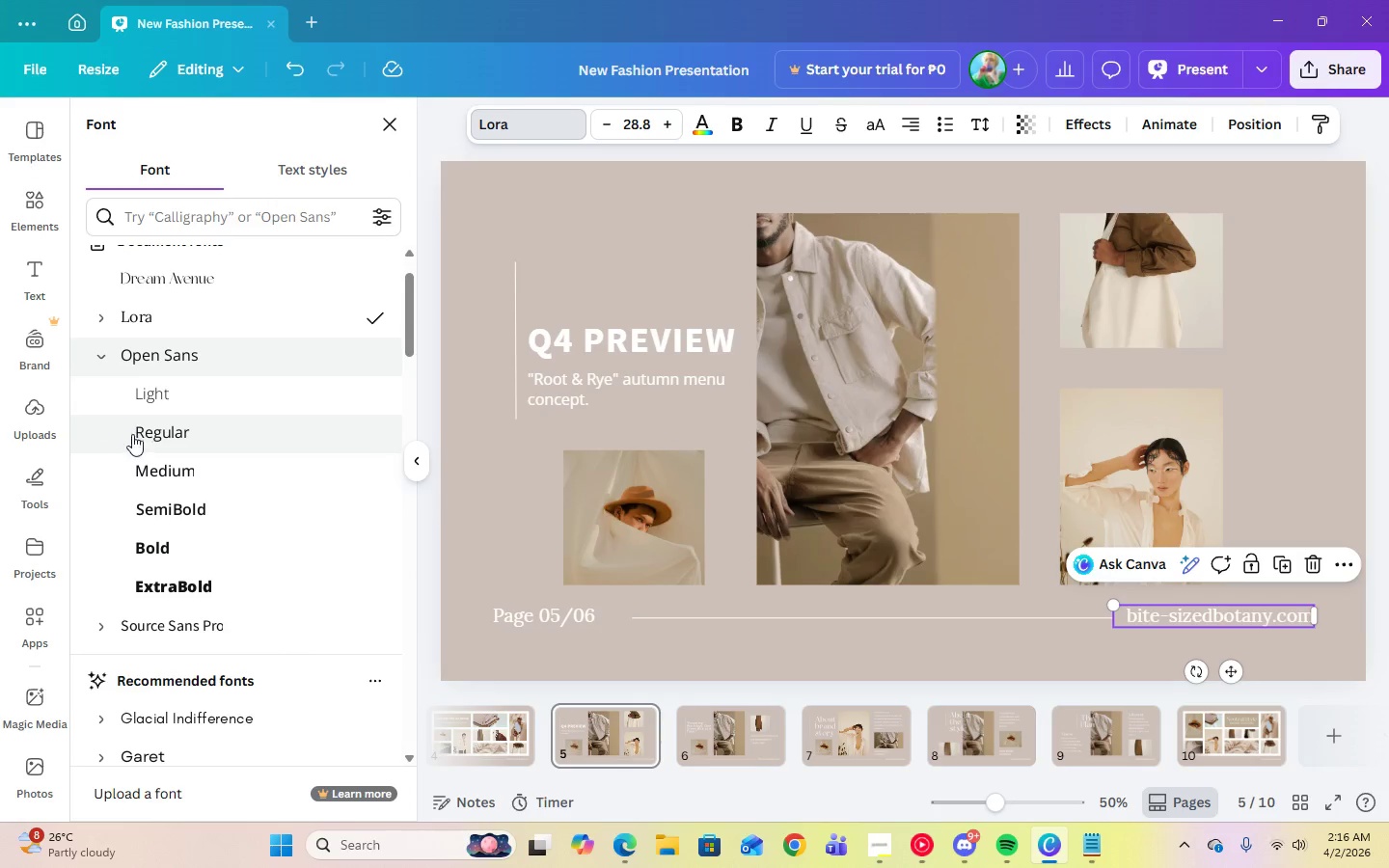 
left_click([136, 426])
 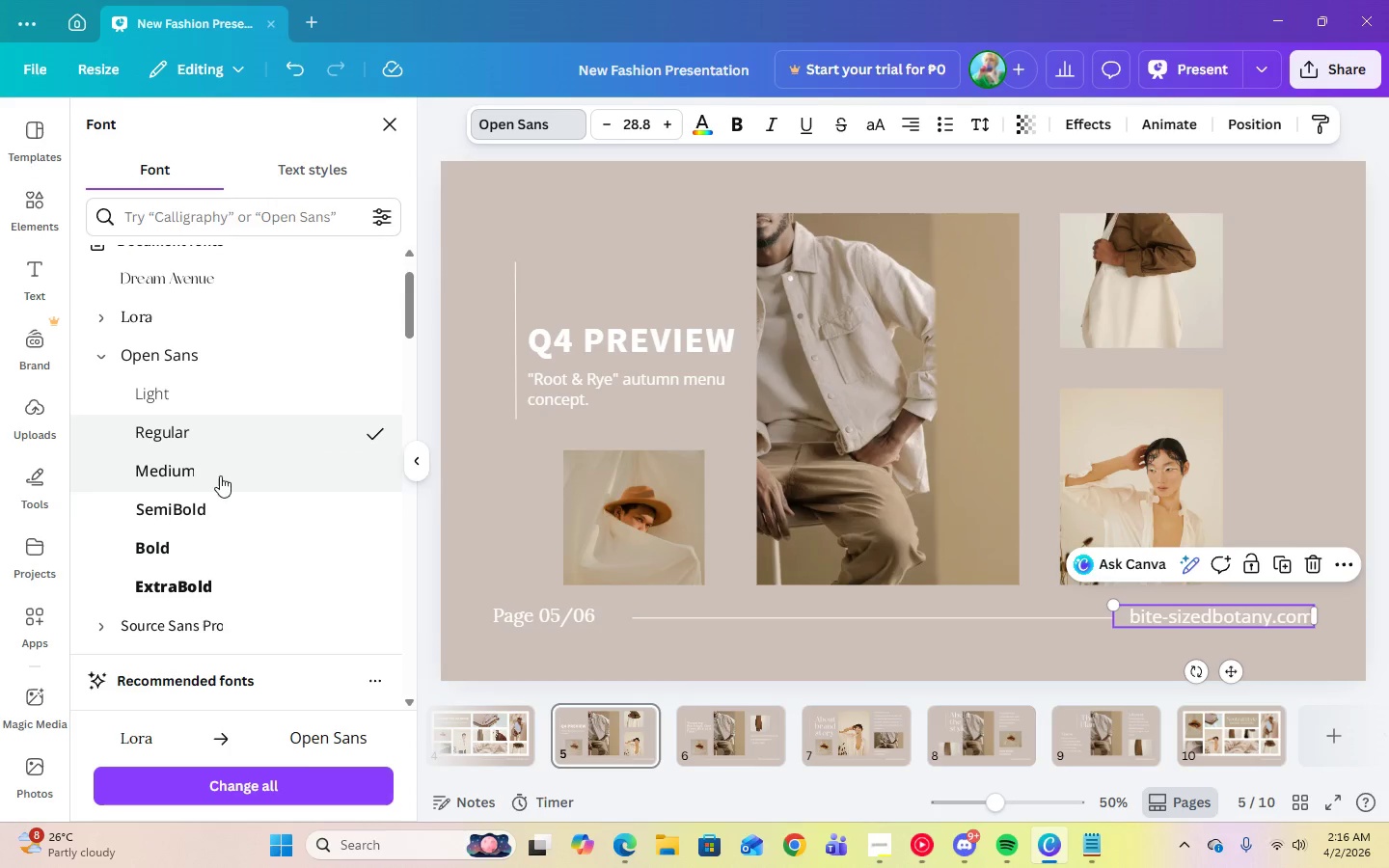 
left_click([984, 660])
 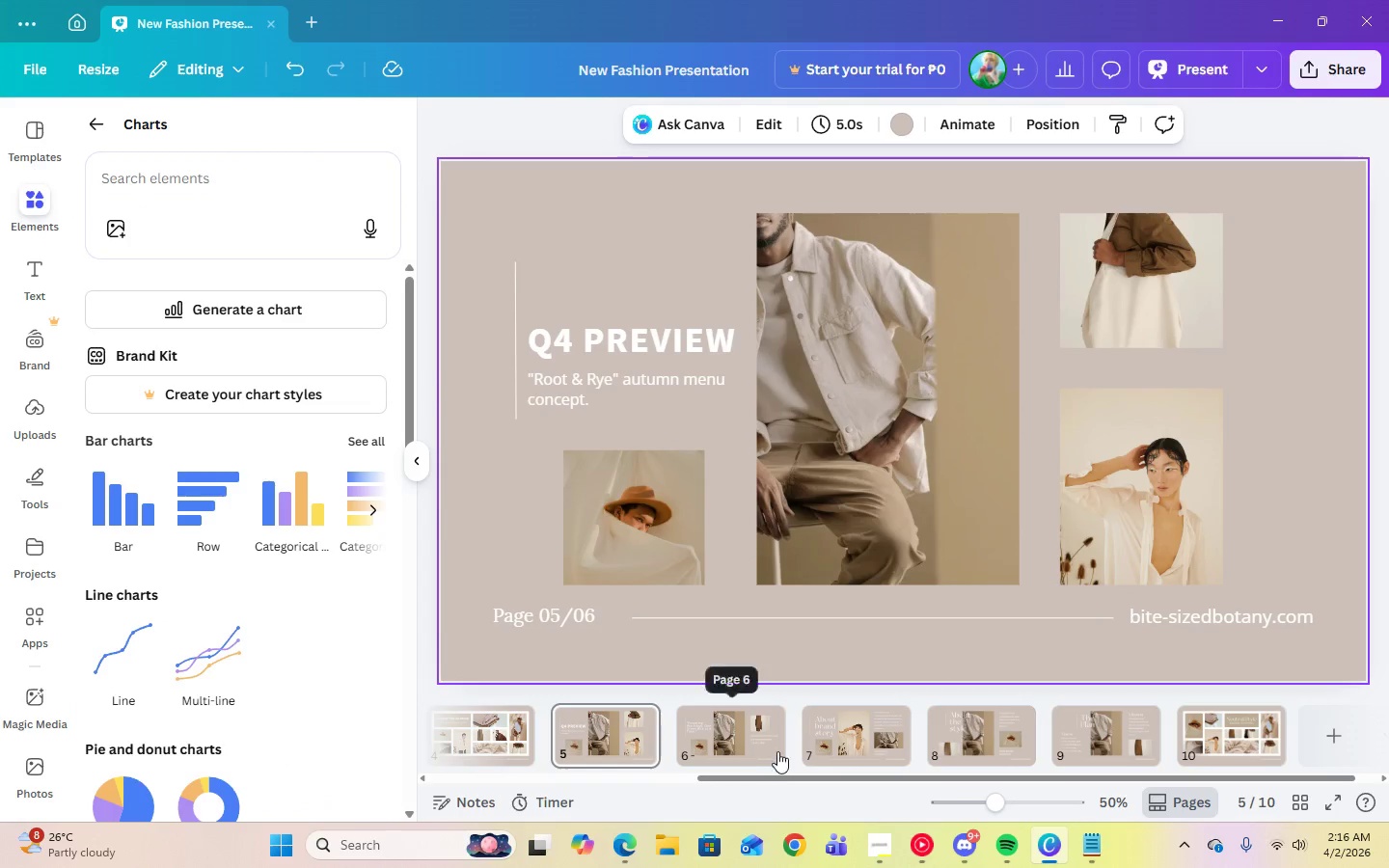 
left_click([1248, 740])
 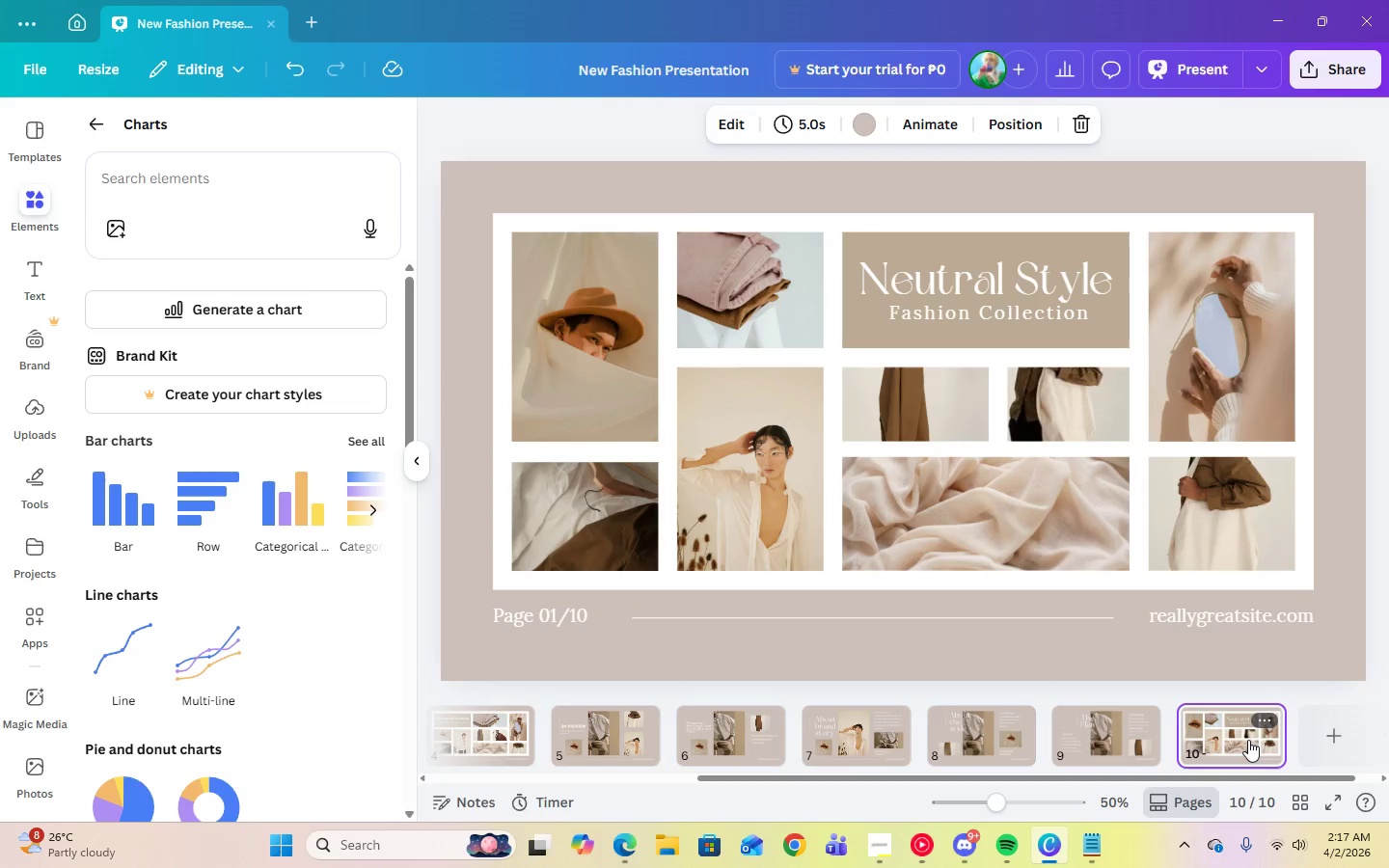 
key(Delete)
 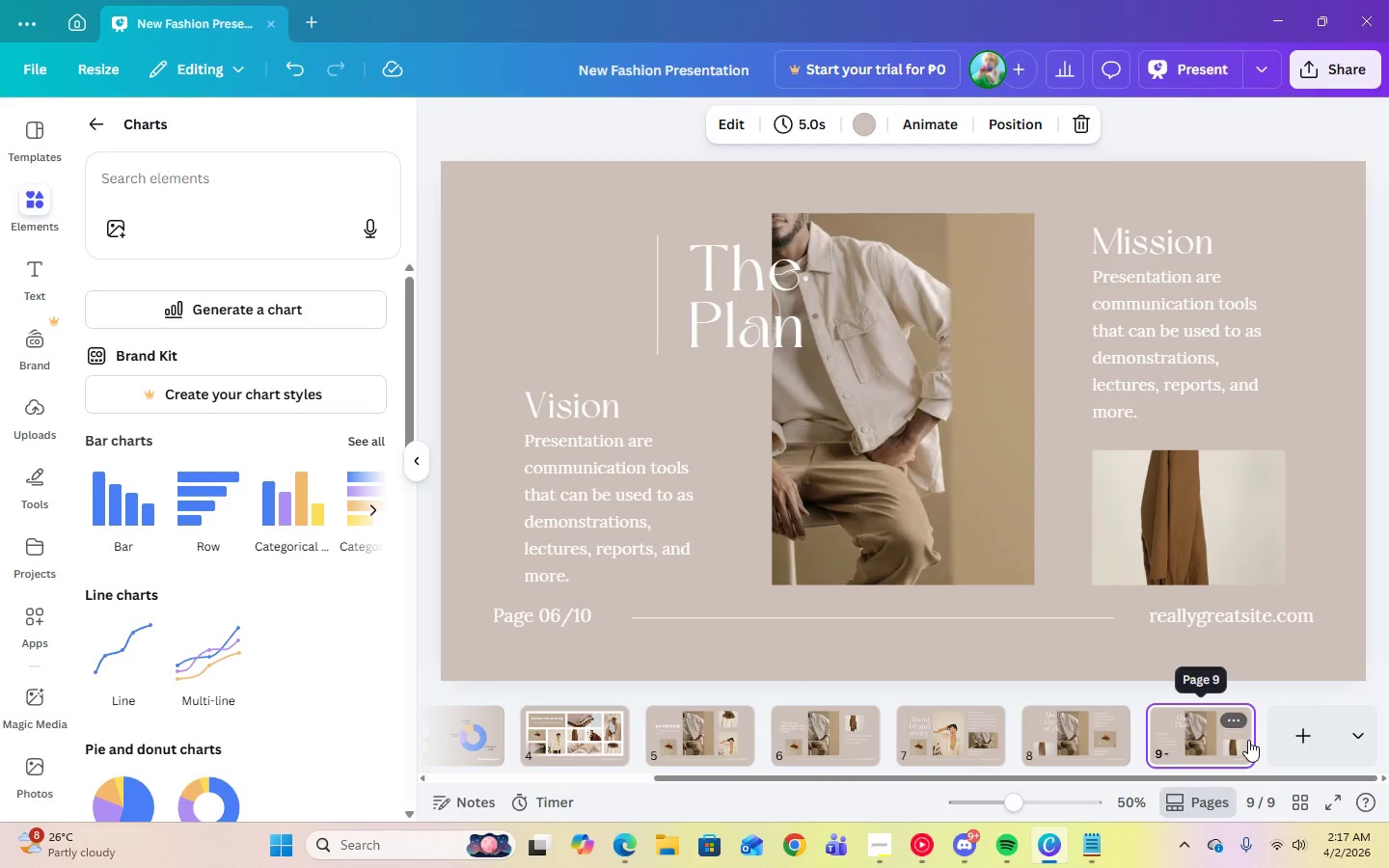 
key(Delete)
 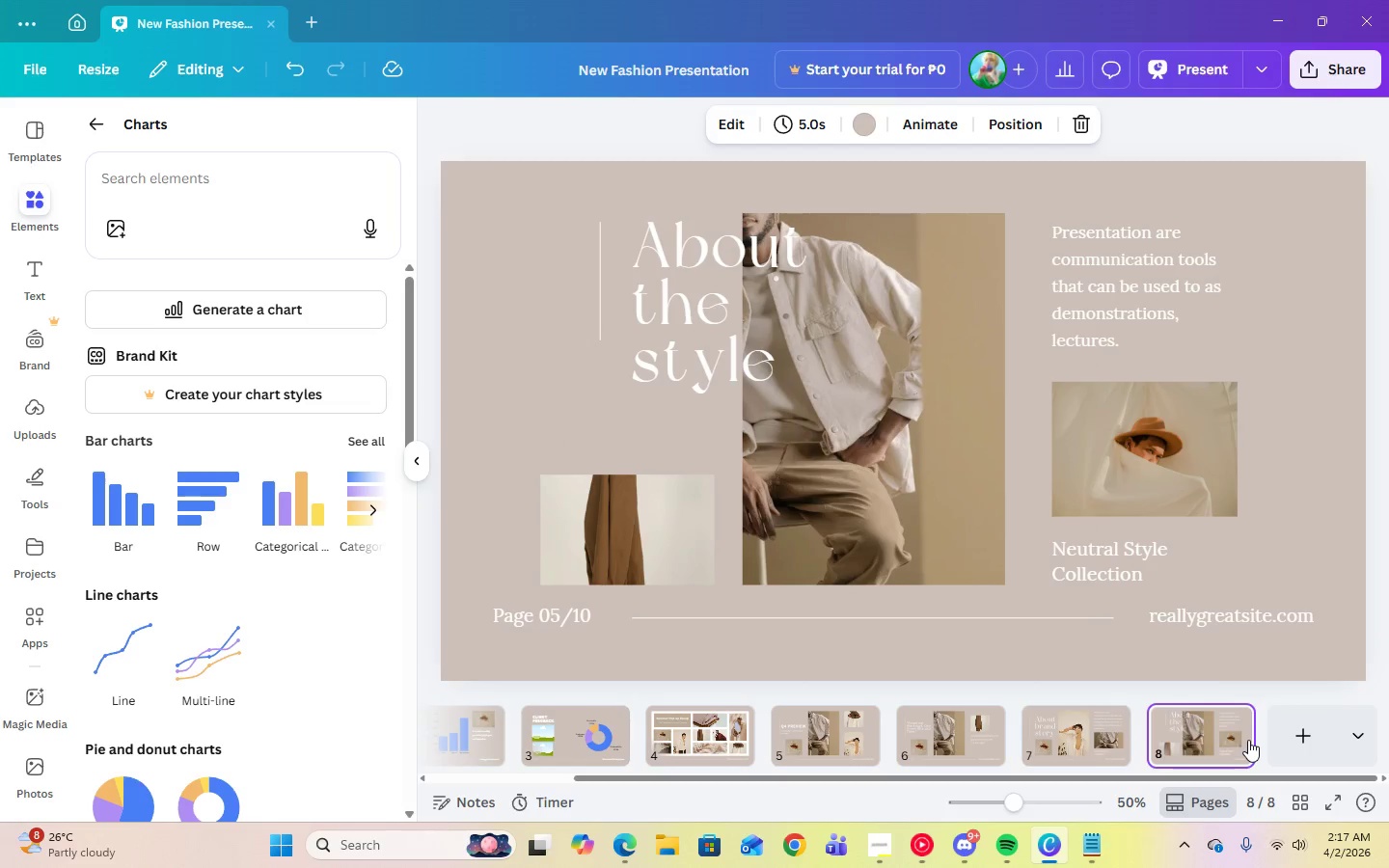 
key(Delete)
 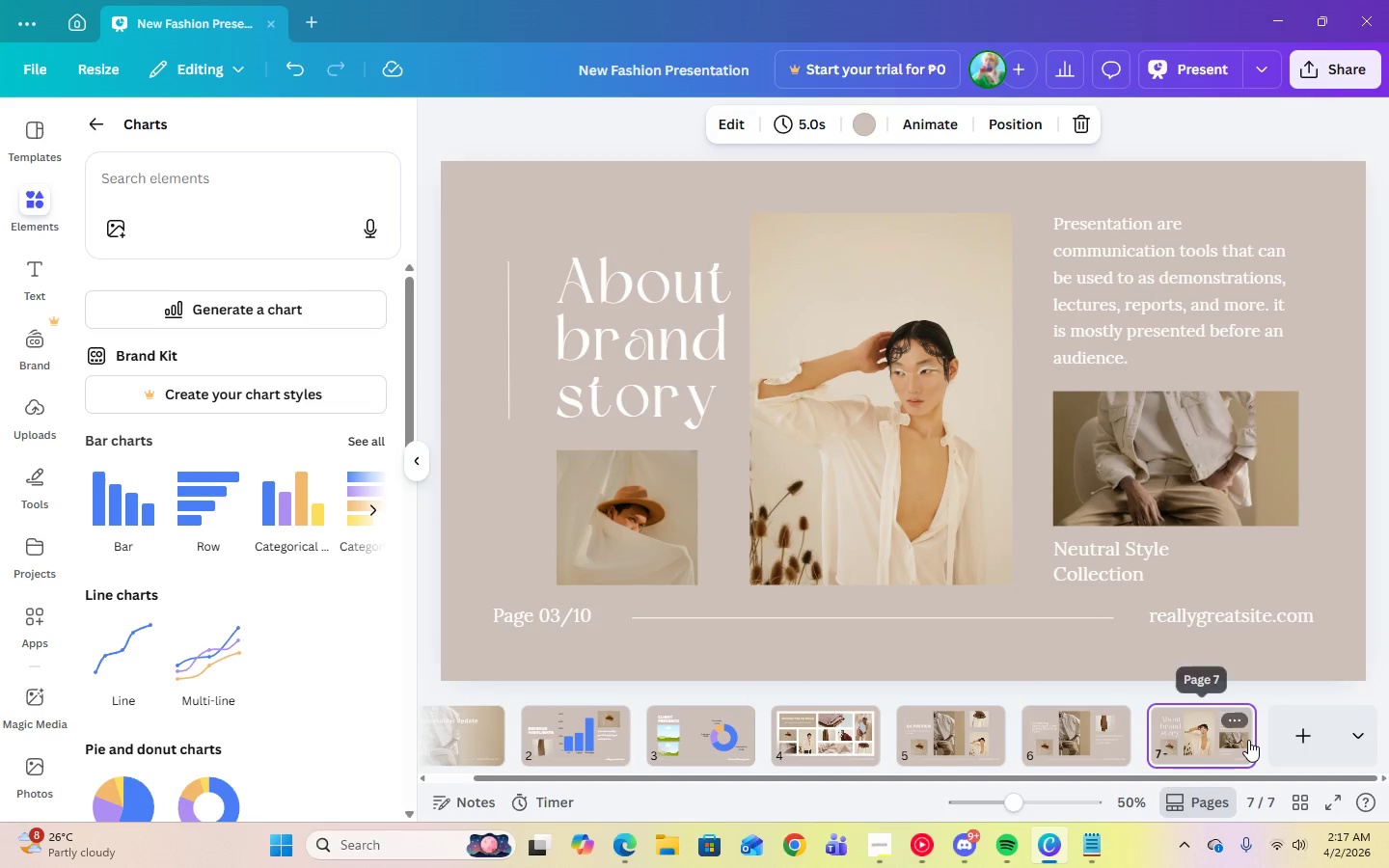 
key(Delete)
 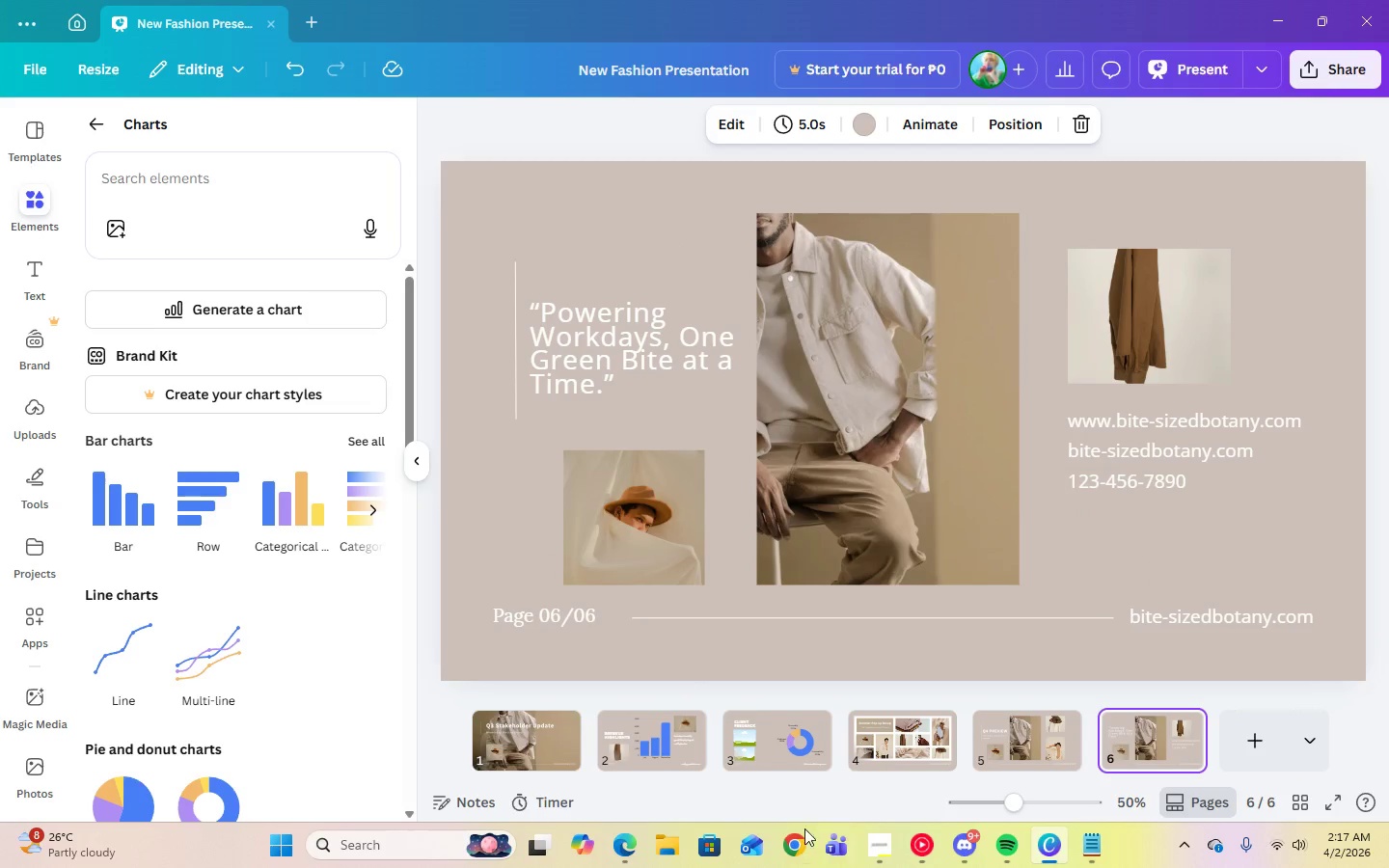 
left_click([873, 844])